 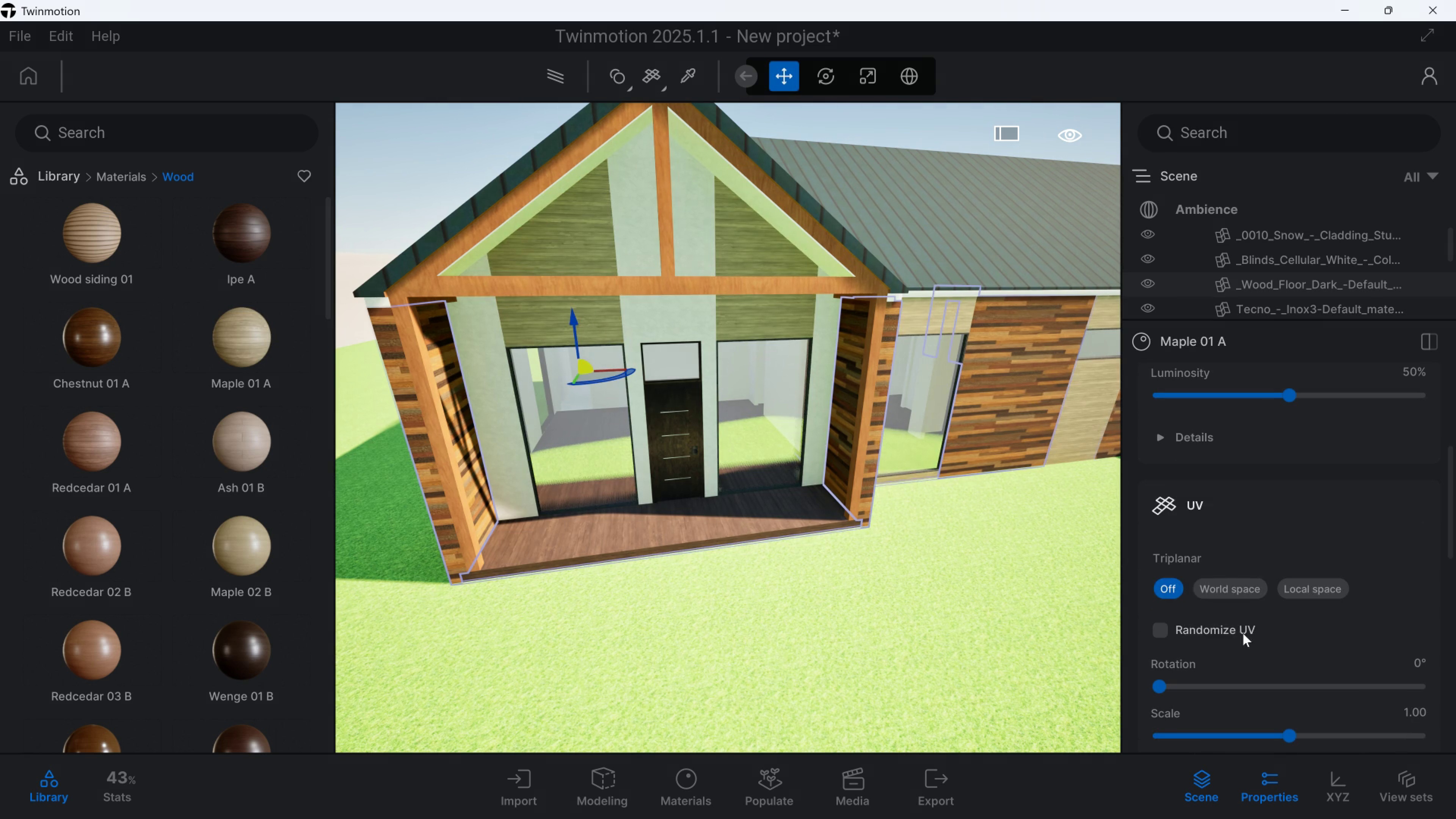 
left_click([1247, 588])
 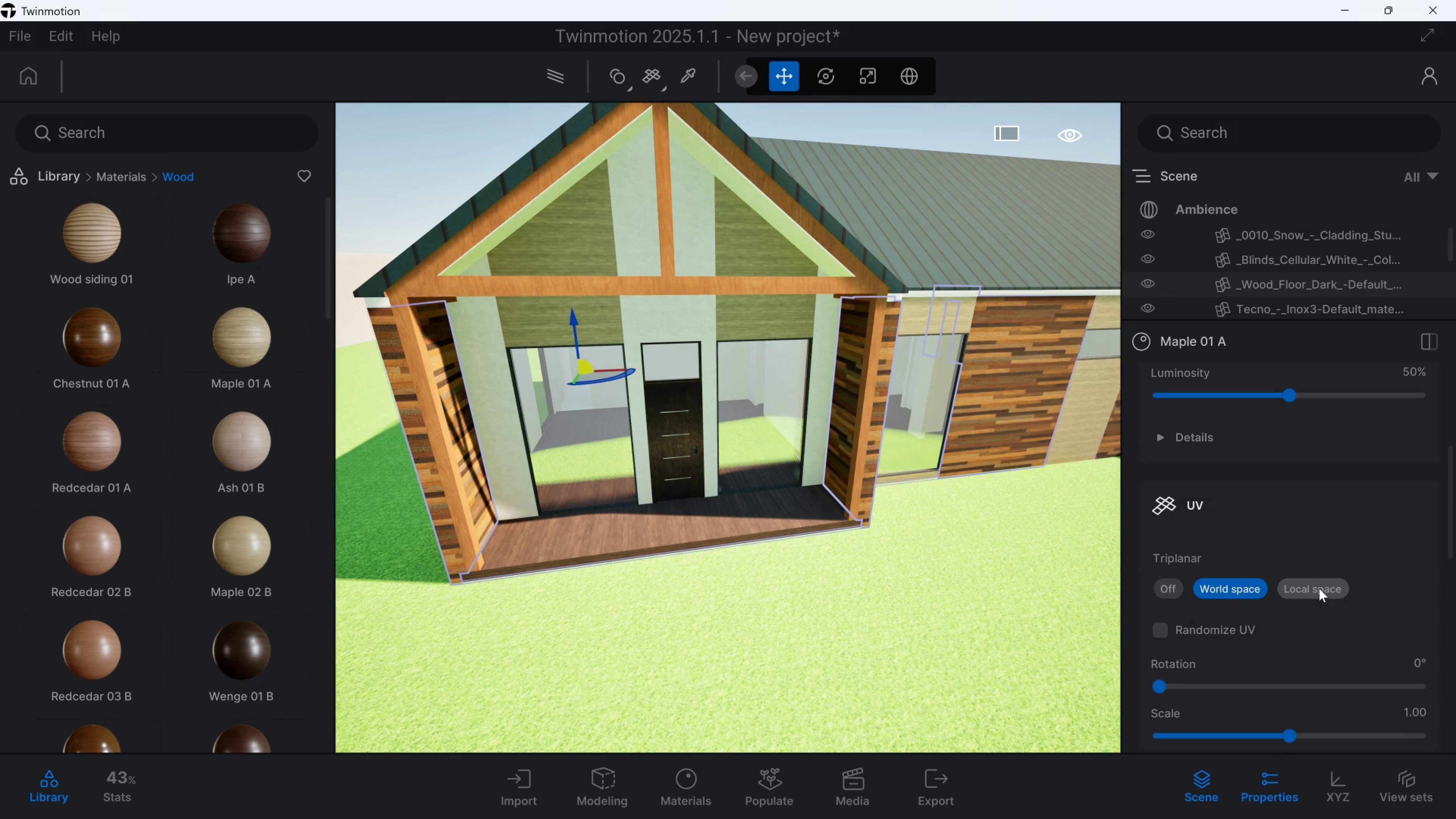 
left_click([1319, 588])
 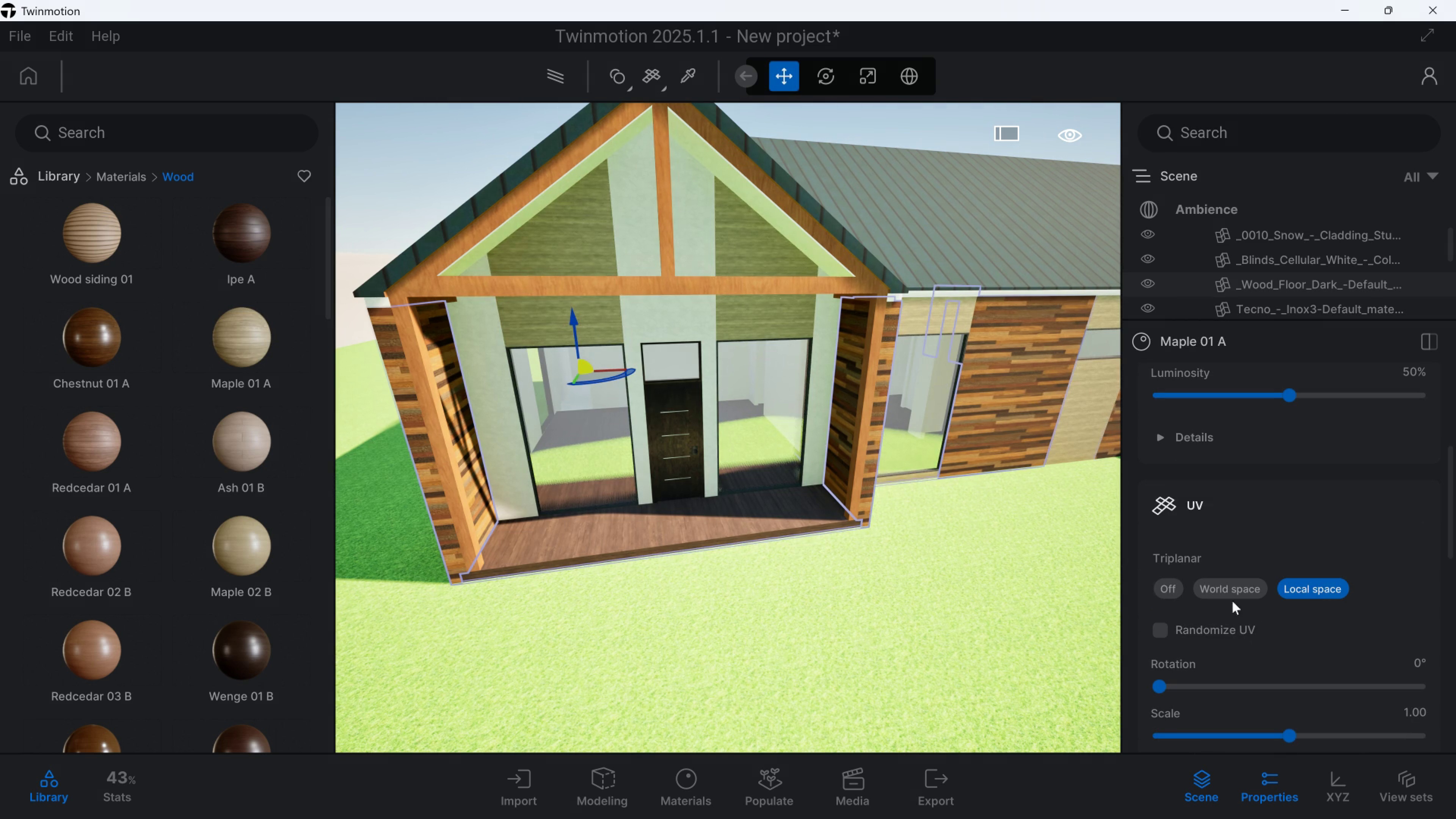 
type(wq4wss)
 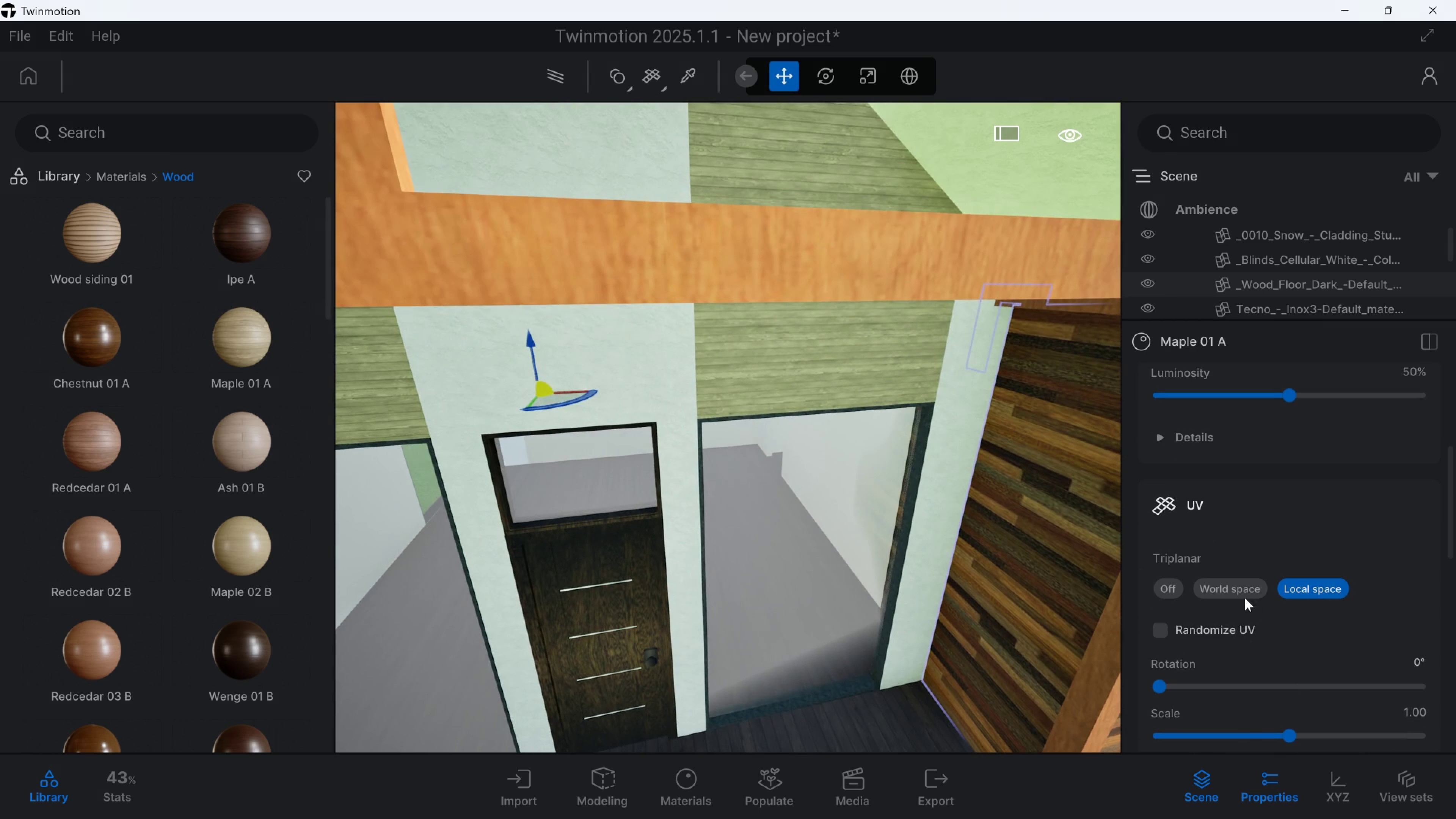 
left_click([1241, 587])
 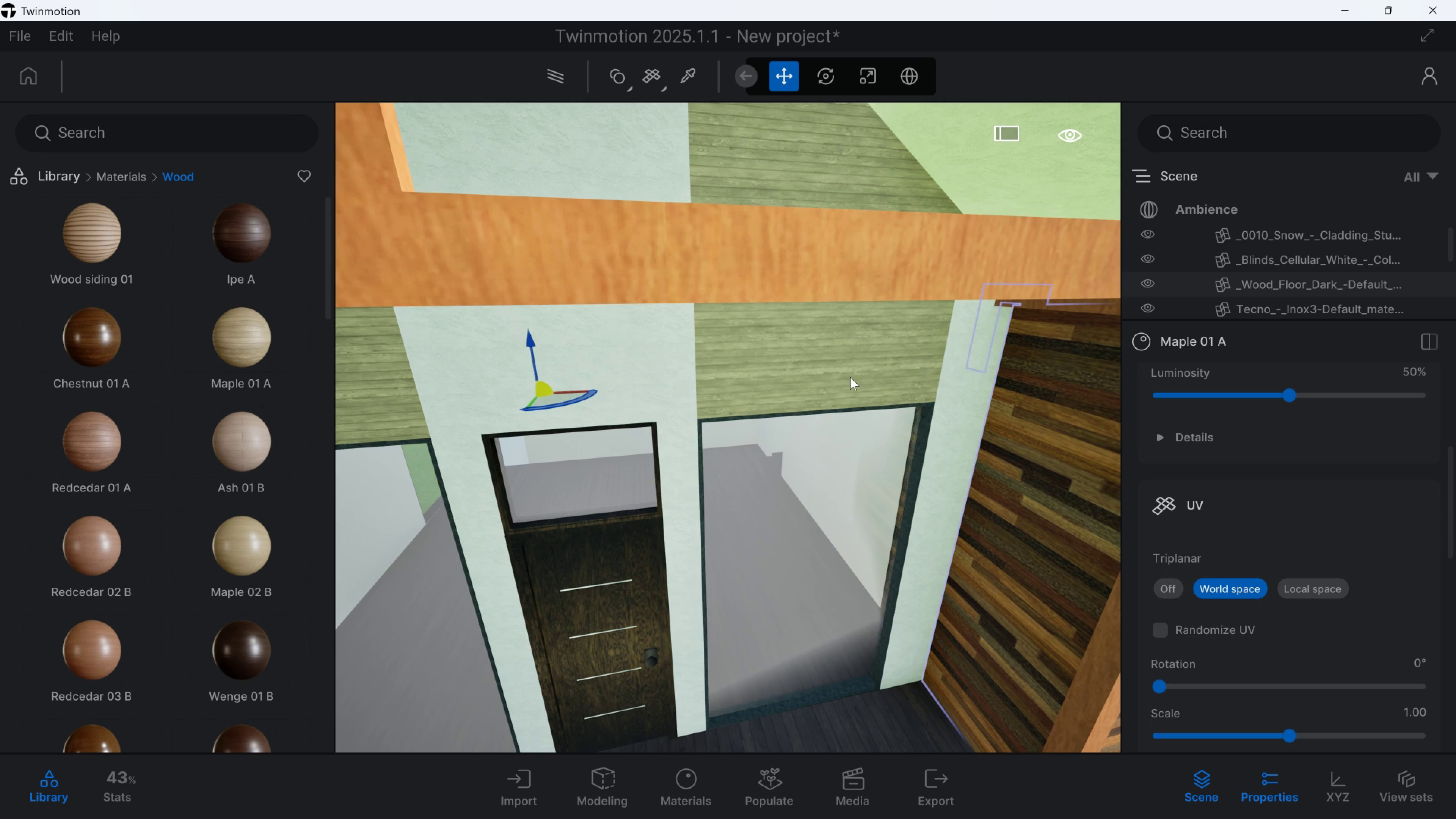 
key(S)
 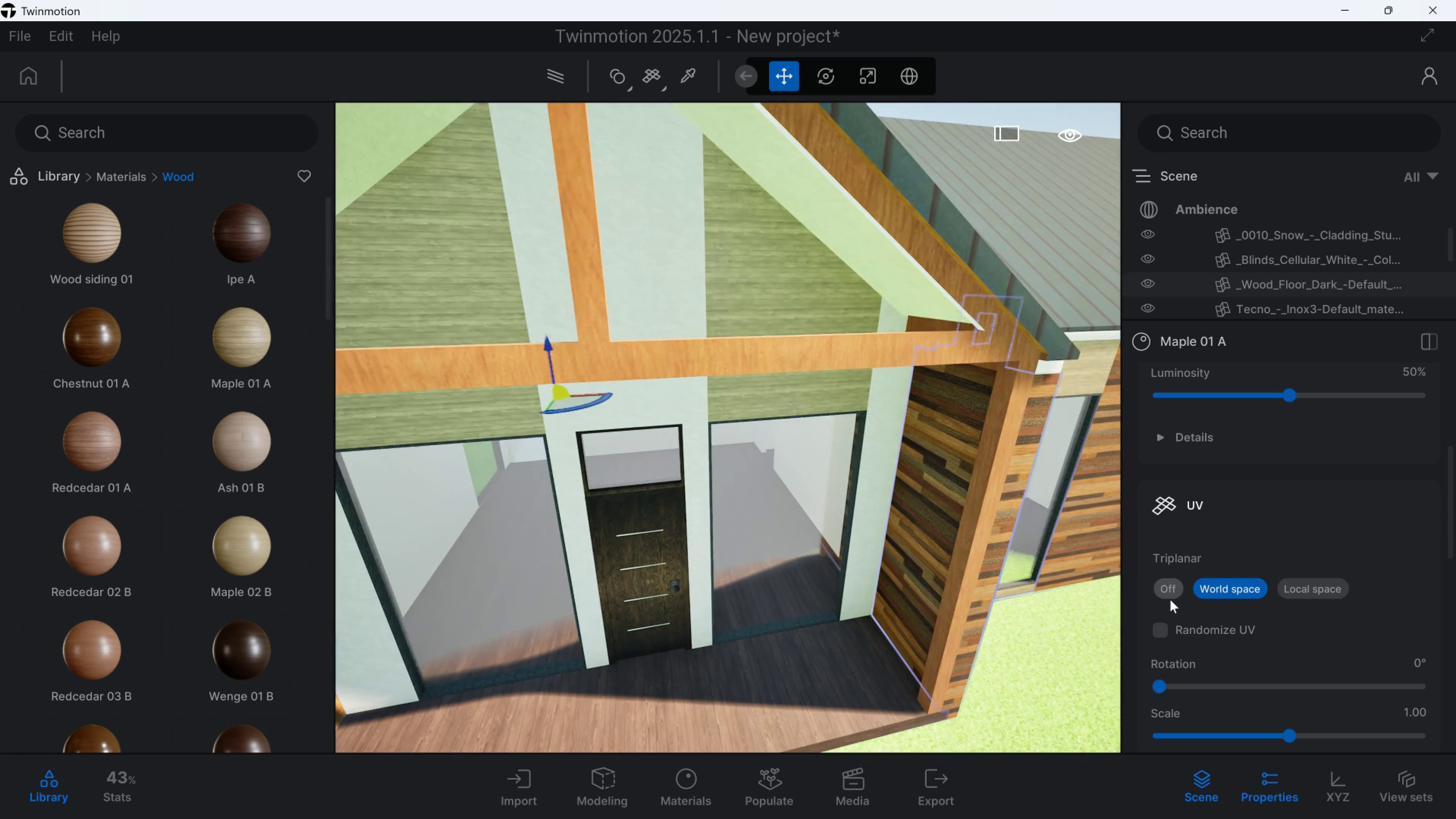 
left_click([1170, 599])
 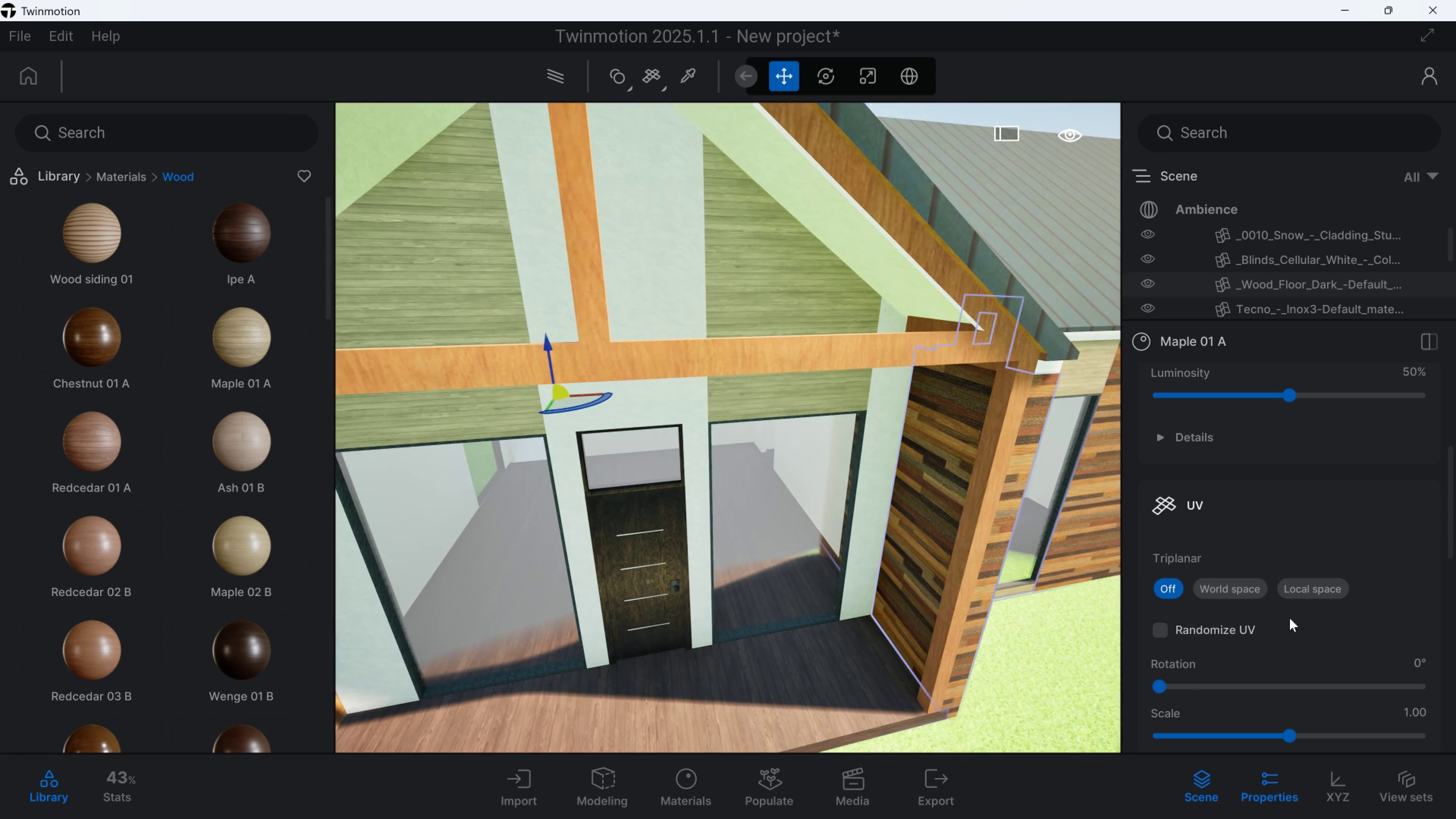 
left_click([1305, 593])
 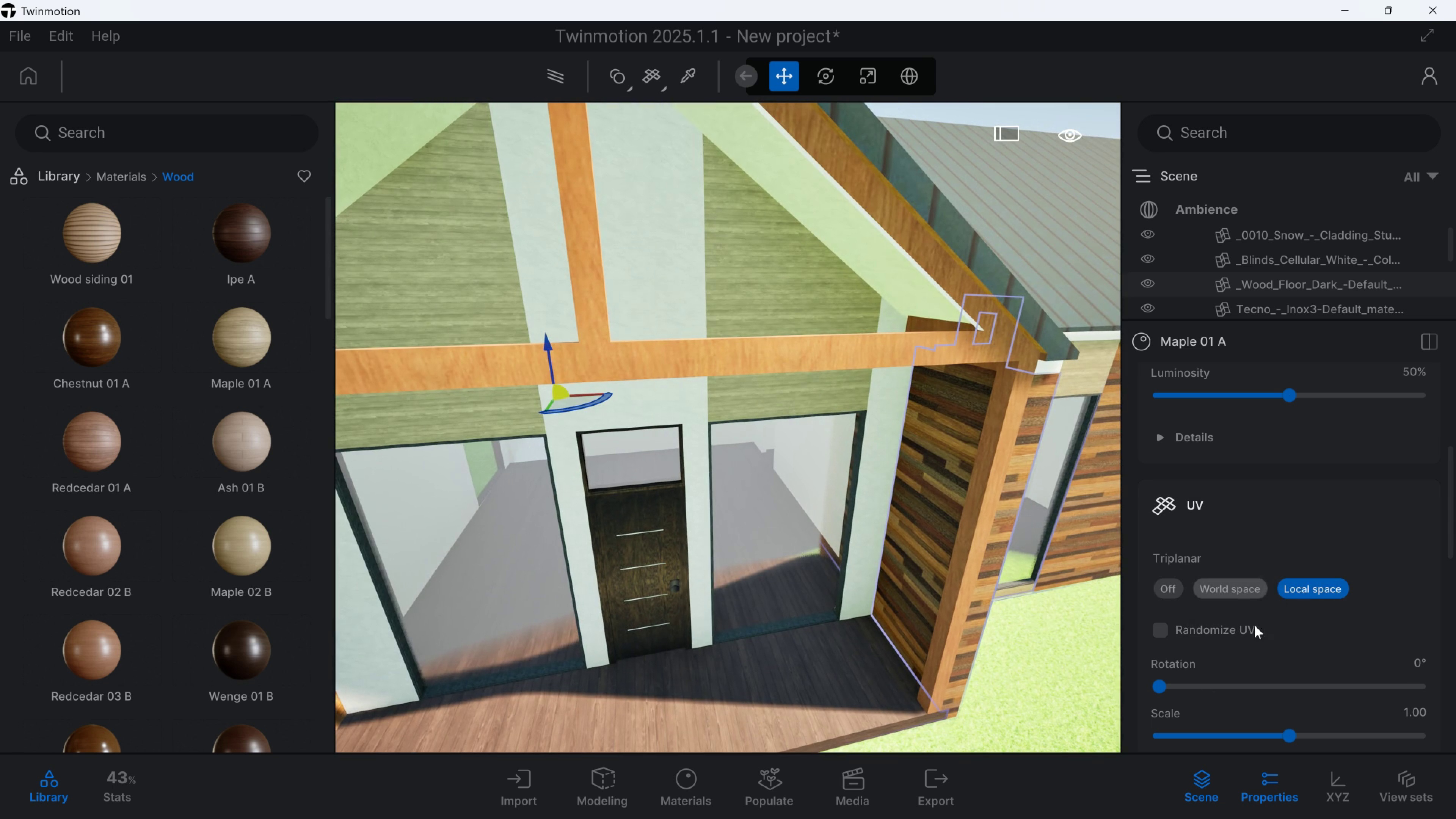 
scroll: coordinate [1197, 692], scroll_direction: down, amount: 3.0